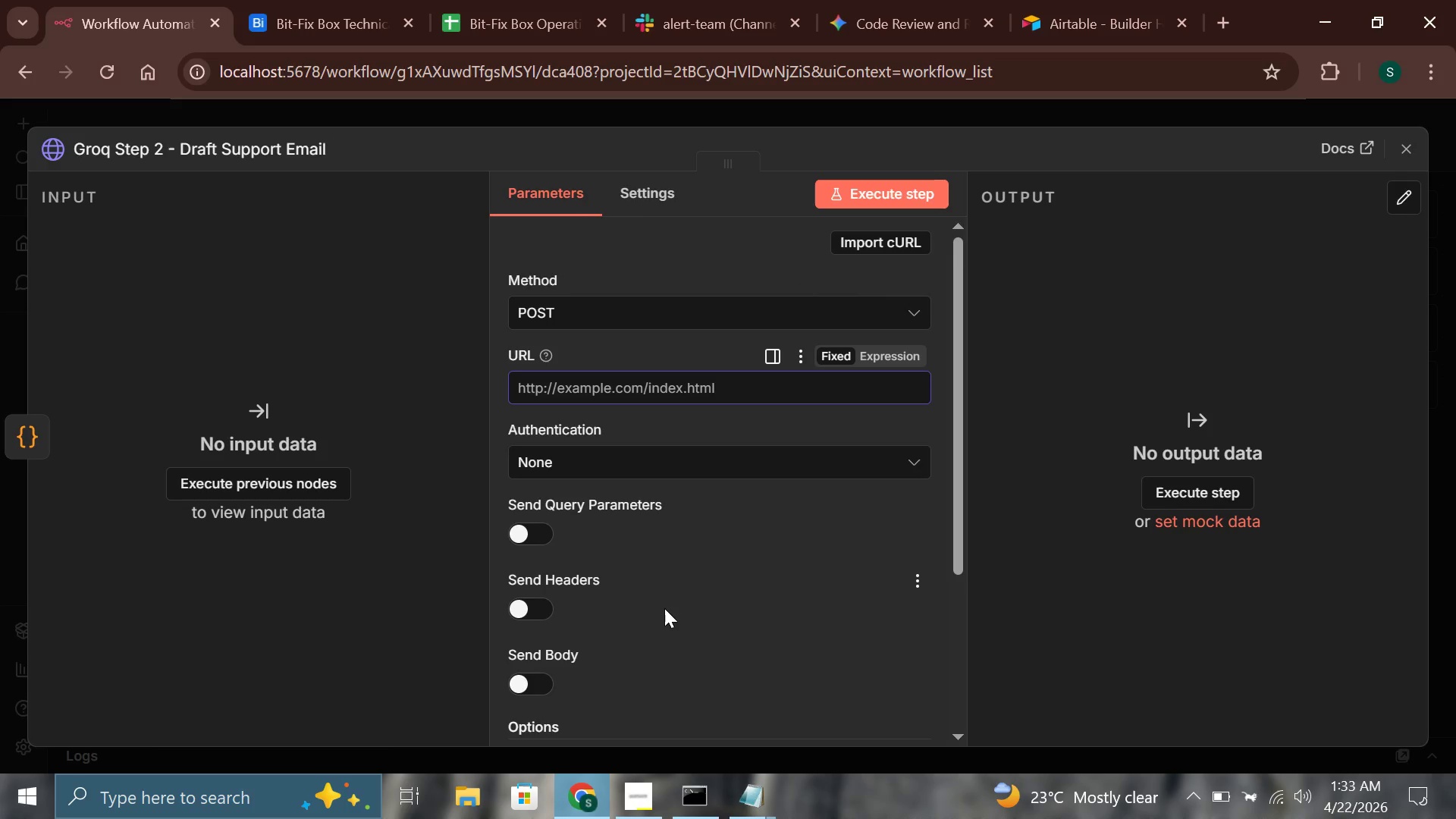 
scroll: coordinate [664, 607], scroll_direction: down, amount: 1.0
 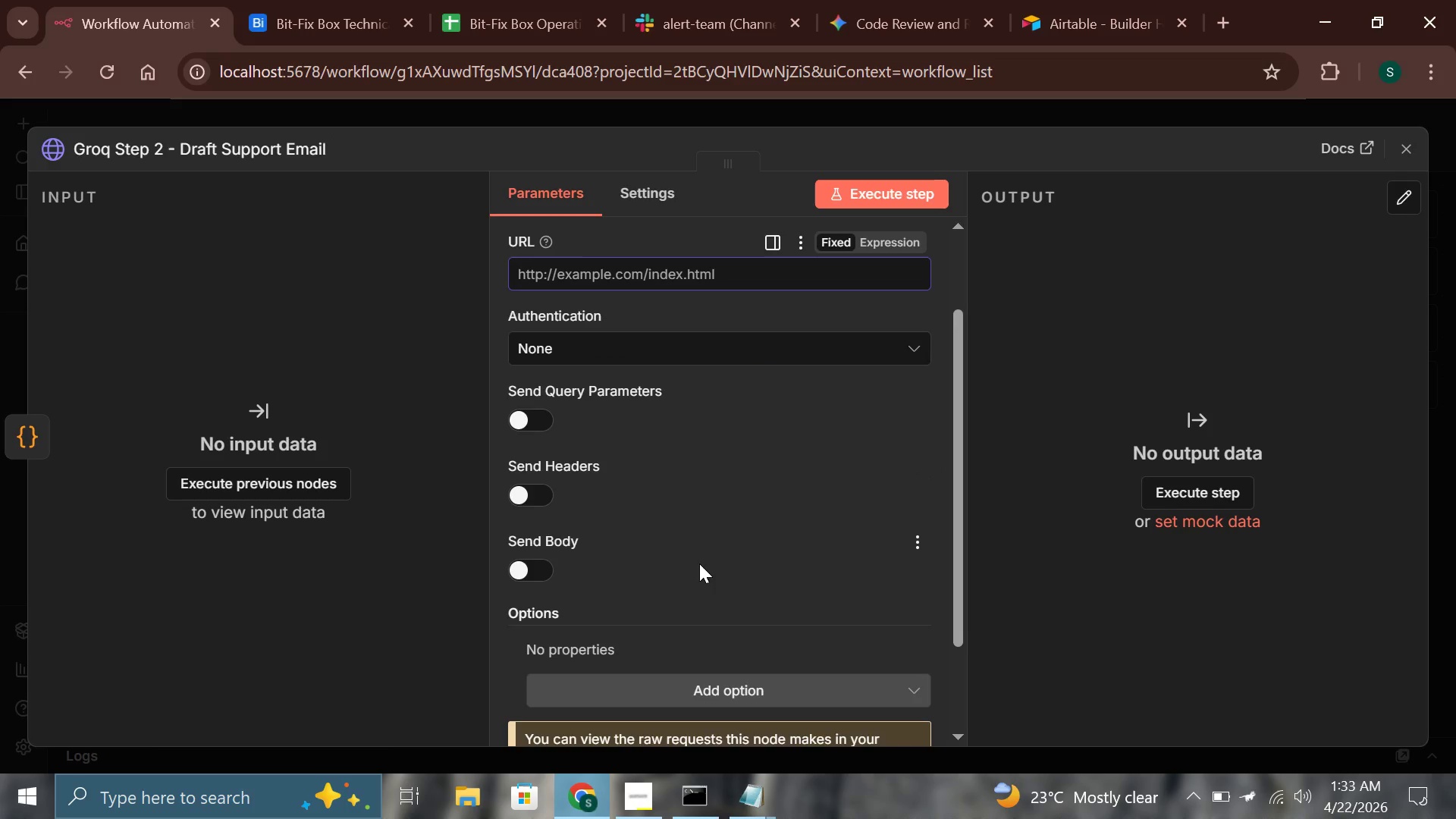 
type(https://api.groq)
 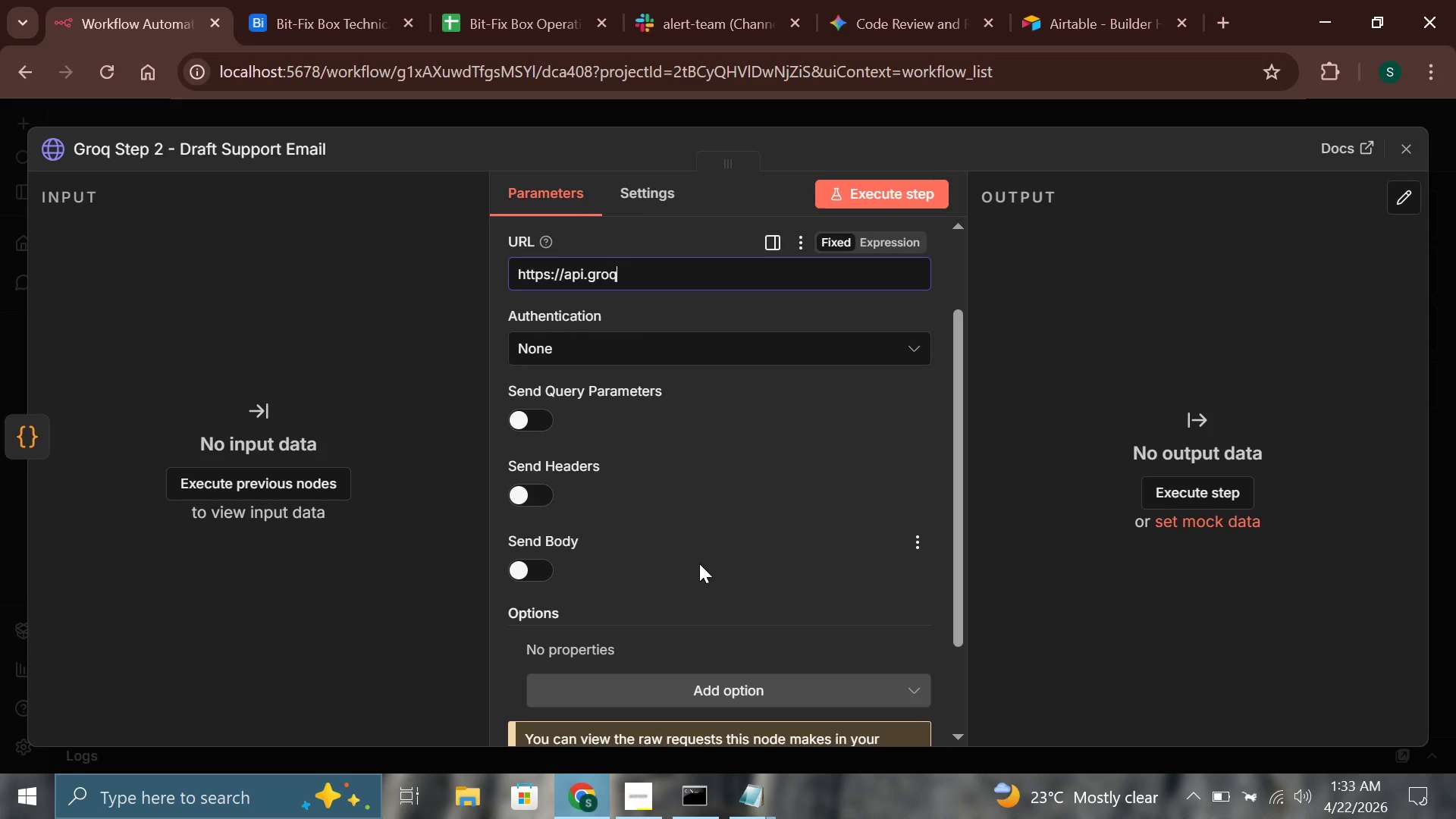 
wait(14.34)
 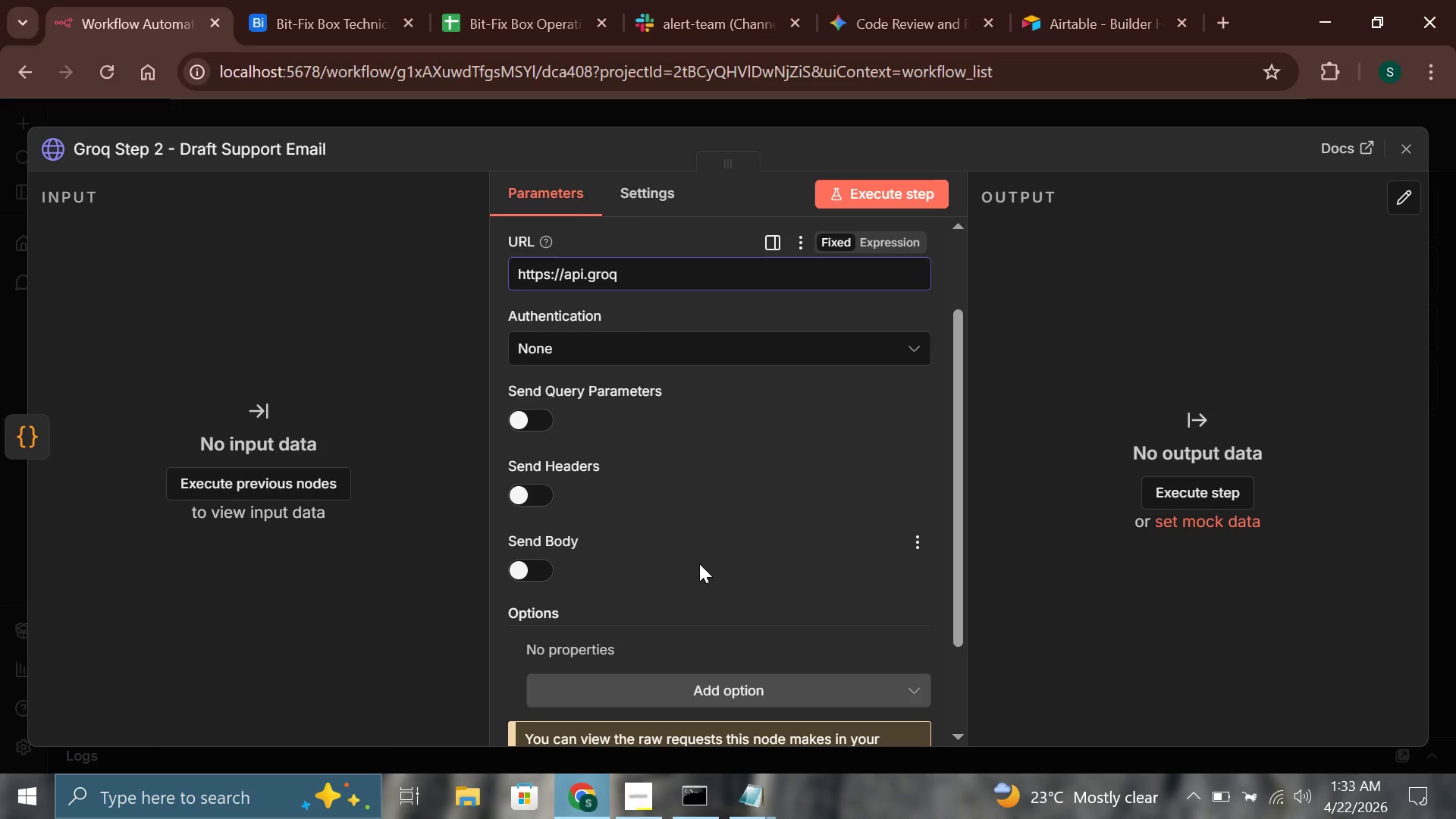 
type(.com/openai/v1/chat.)
key(Backspace)
type(/completions)
 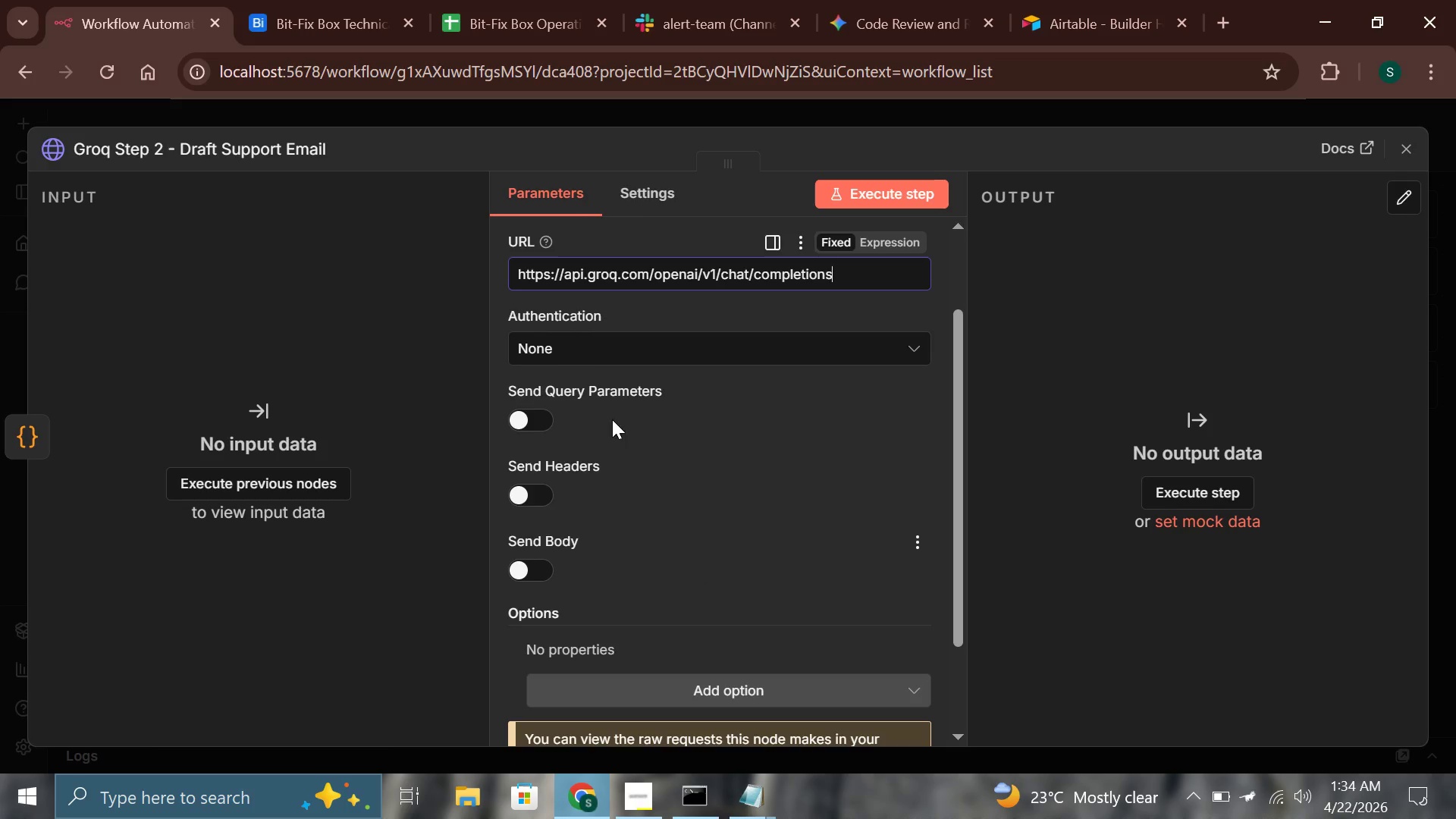 
scroll: coordinate [590, 451], scroll_direction: down, amount: 2.0
 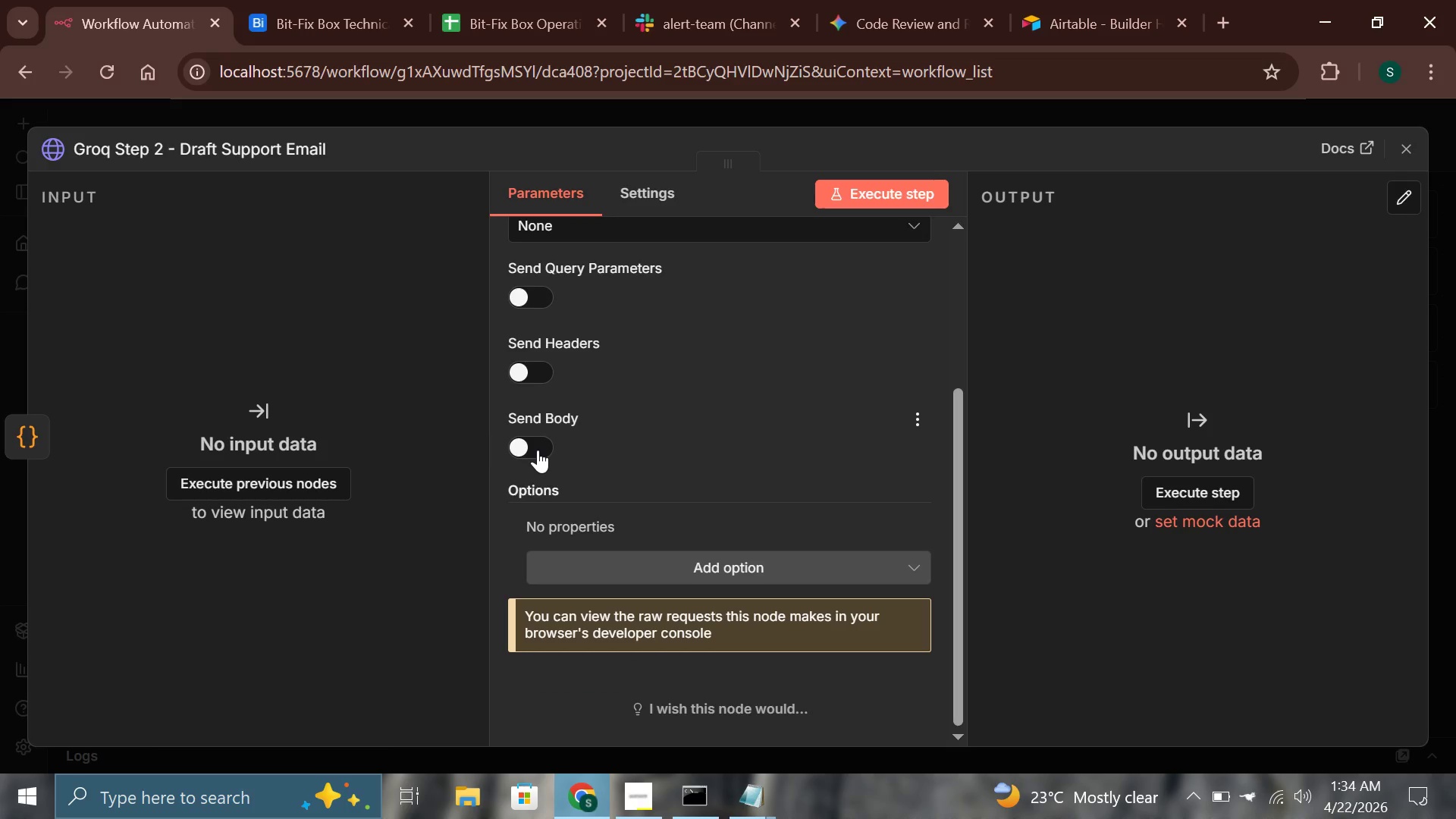 
left_click([529, 375])
 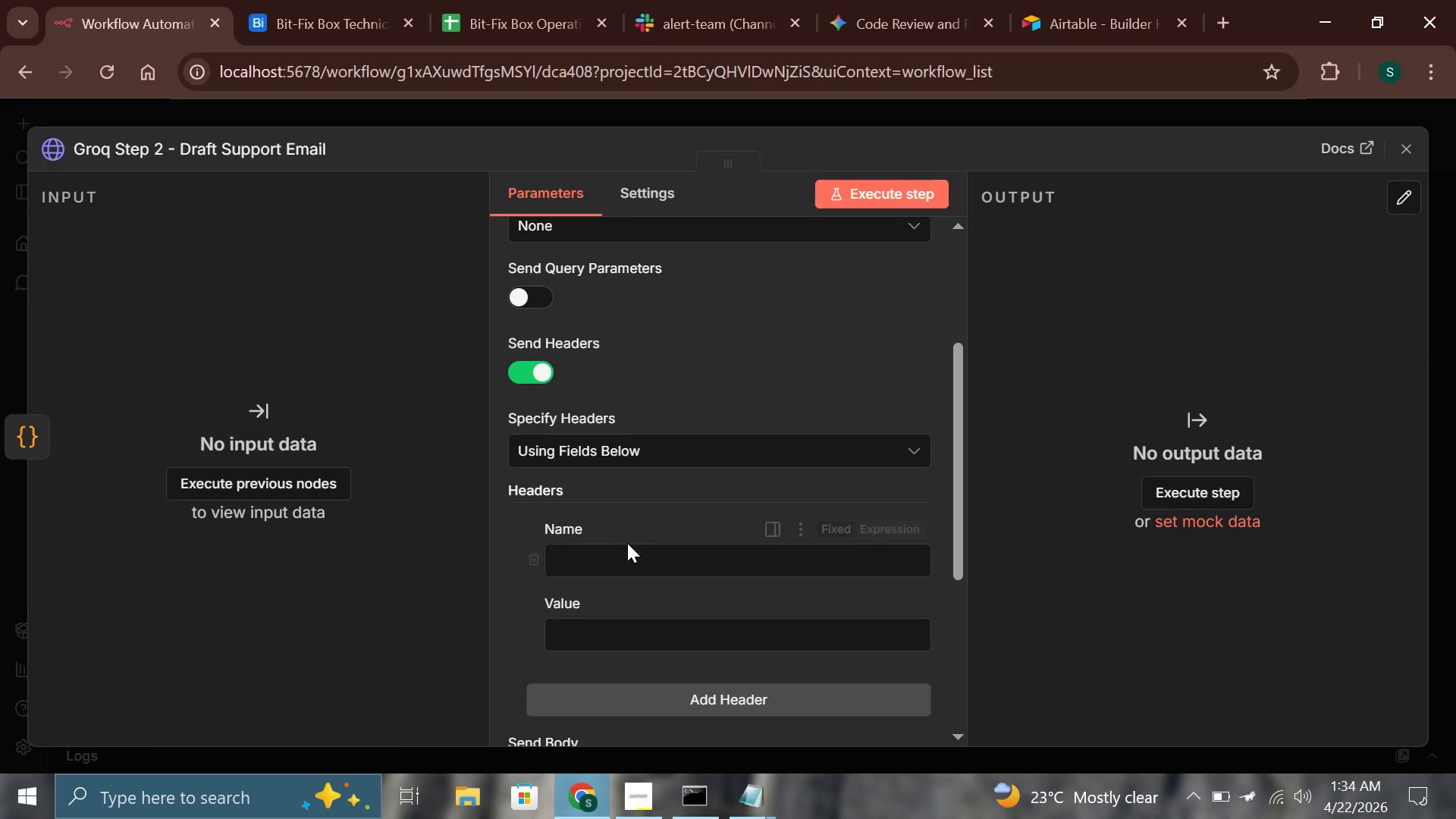 
left_click([632, 560])
 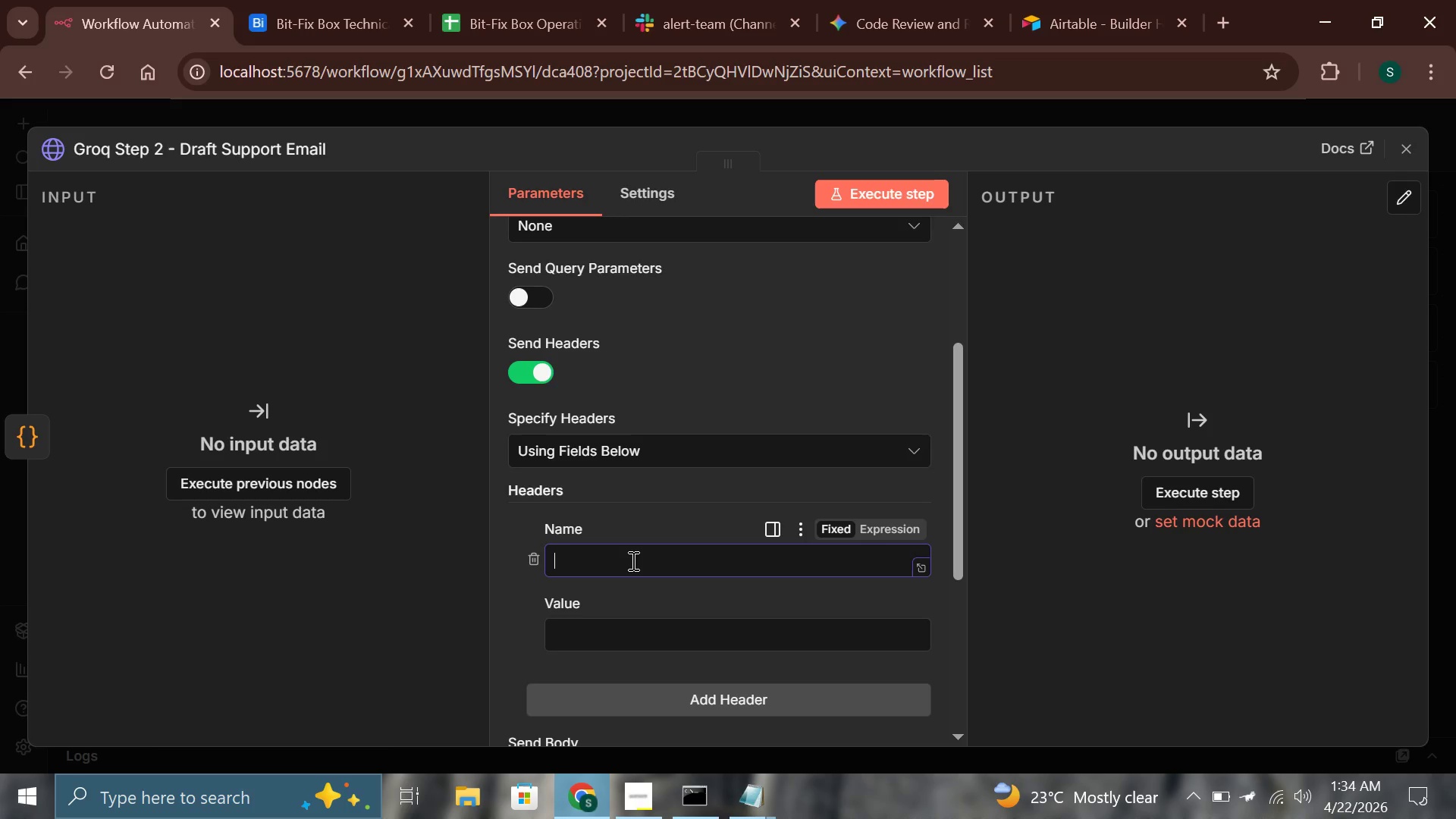 
type(Authentication)
 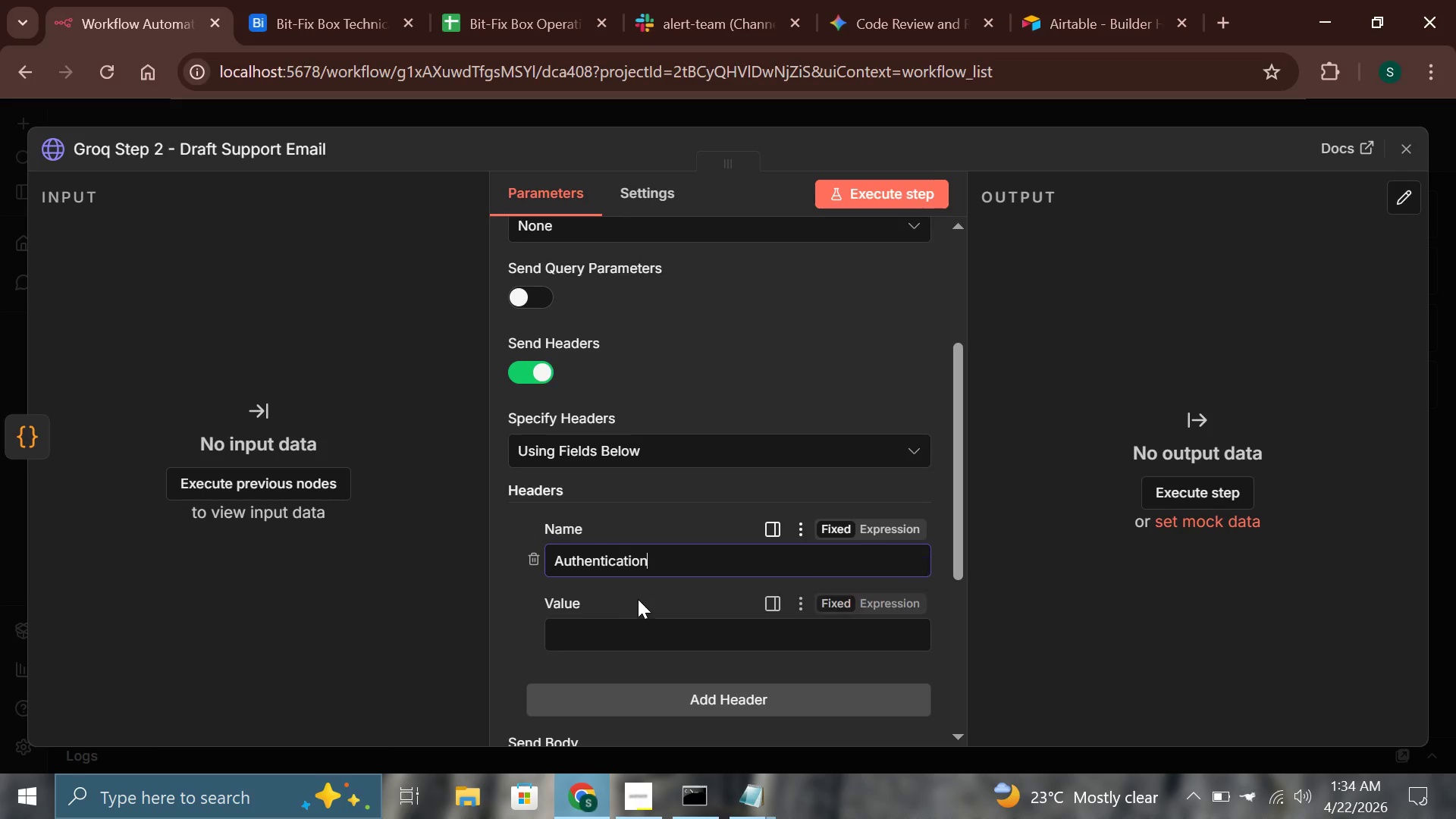 
left_click([654, 624])
 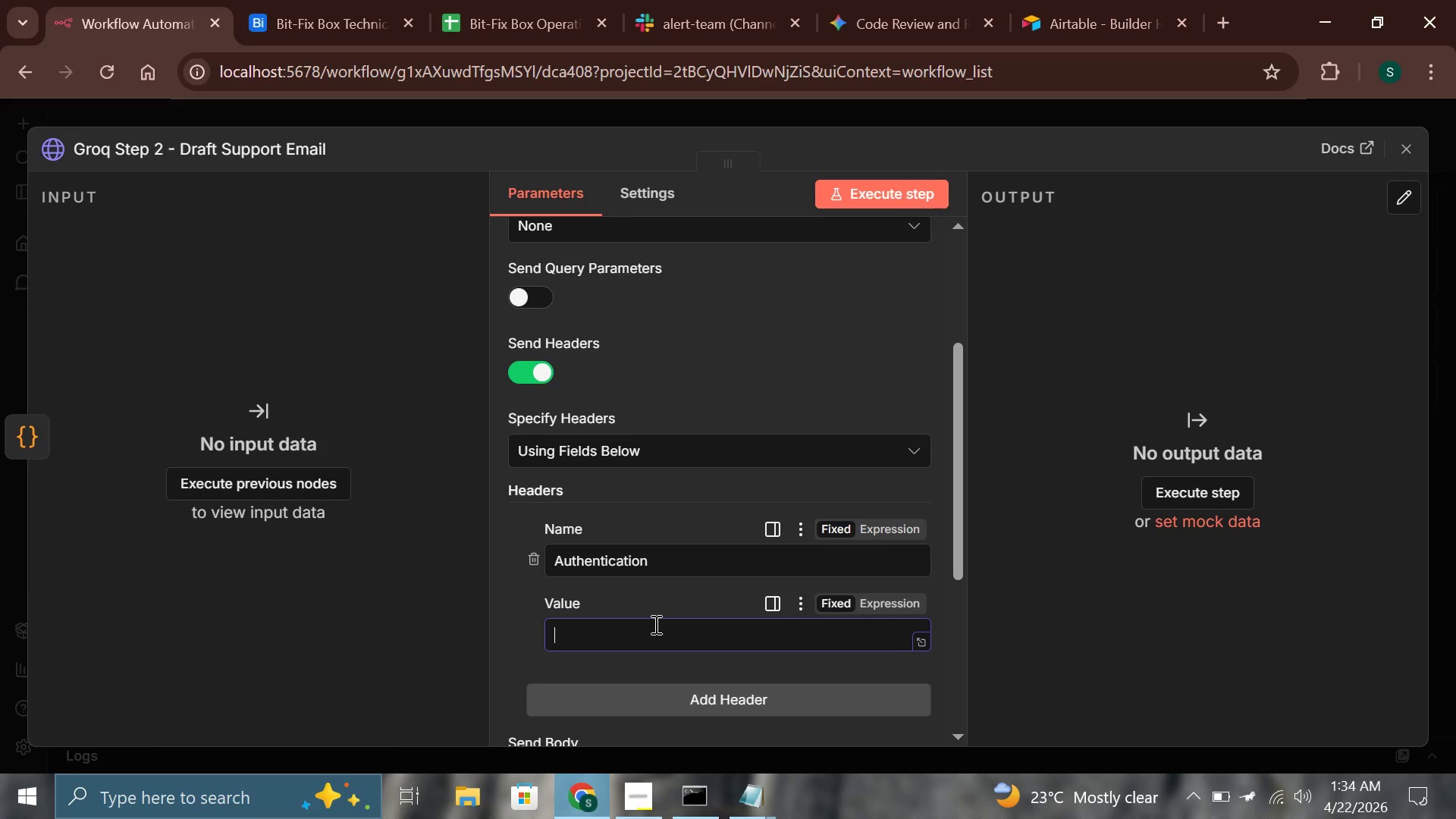 
hold_key(key=ShiftLeft, duration=0.67)
 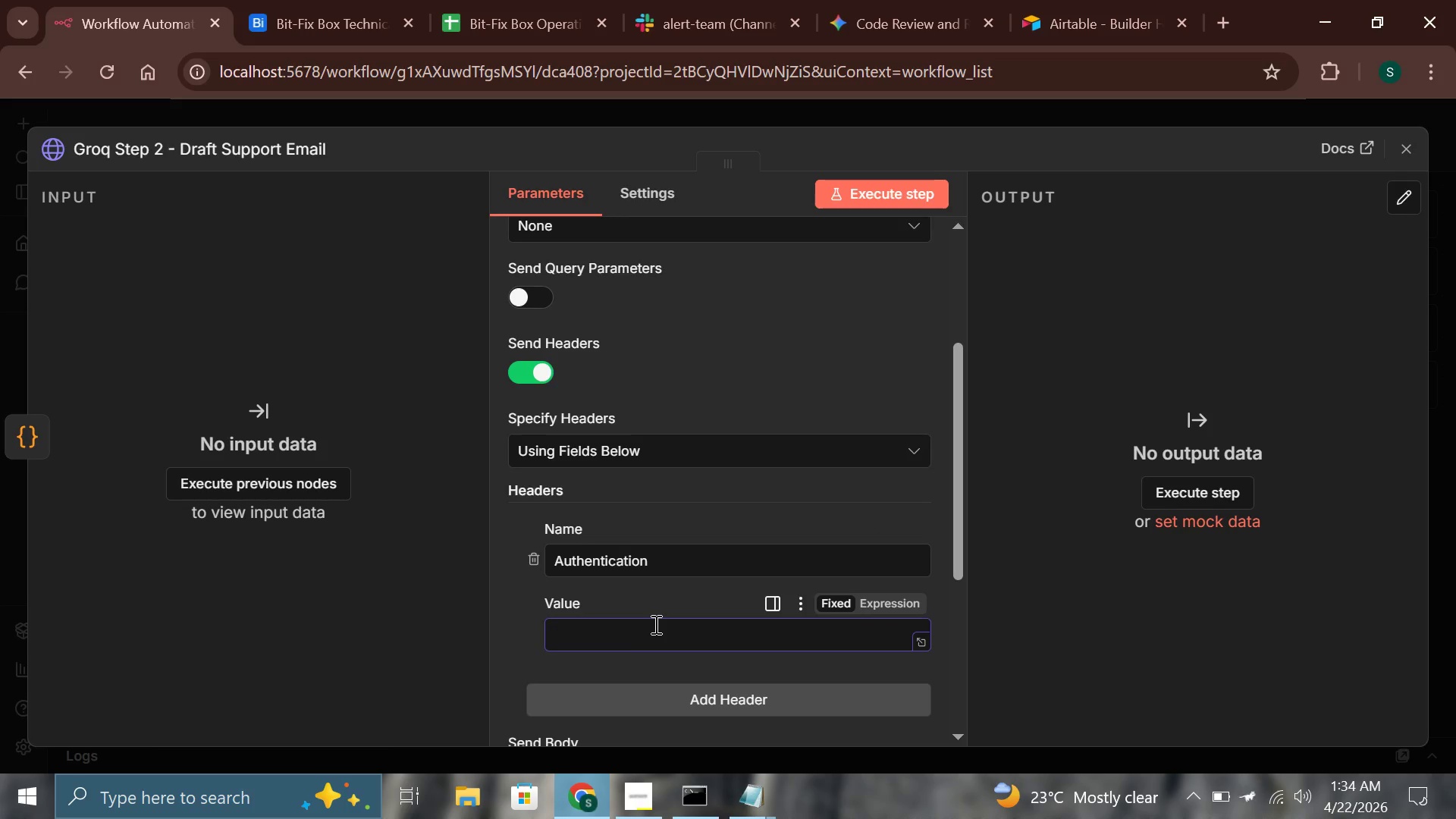 
type(ea)
key(Backspace)
key(Backspace)
type(Bearer )
 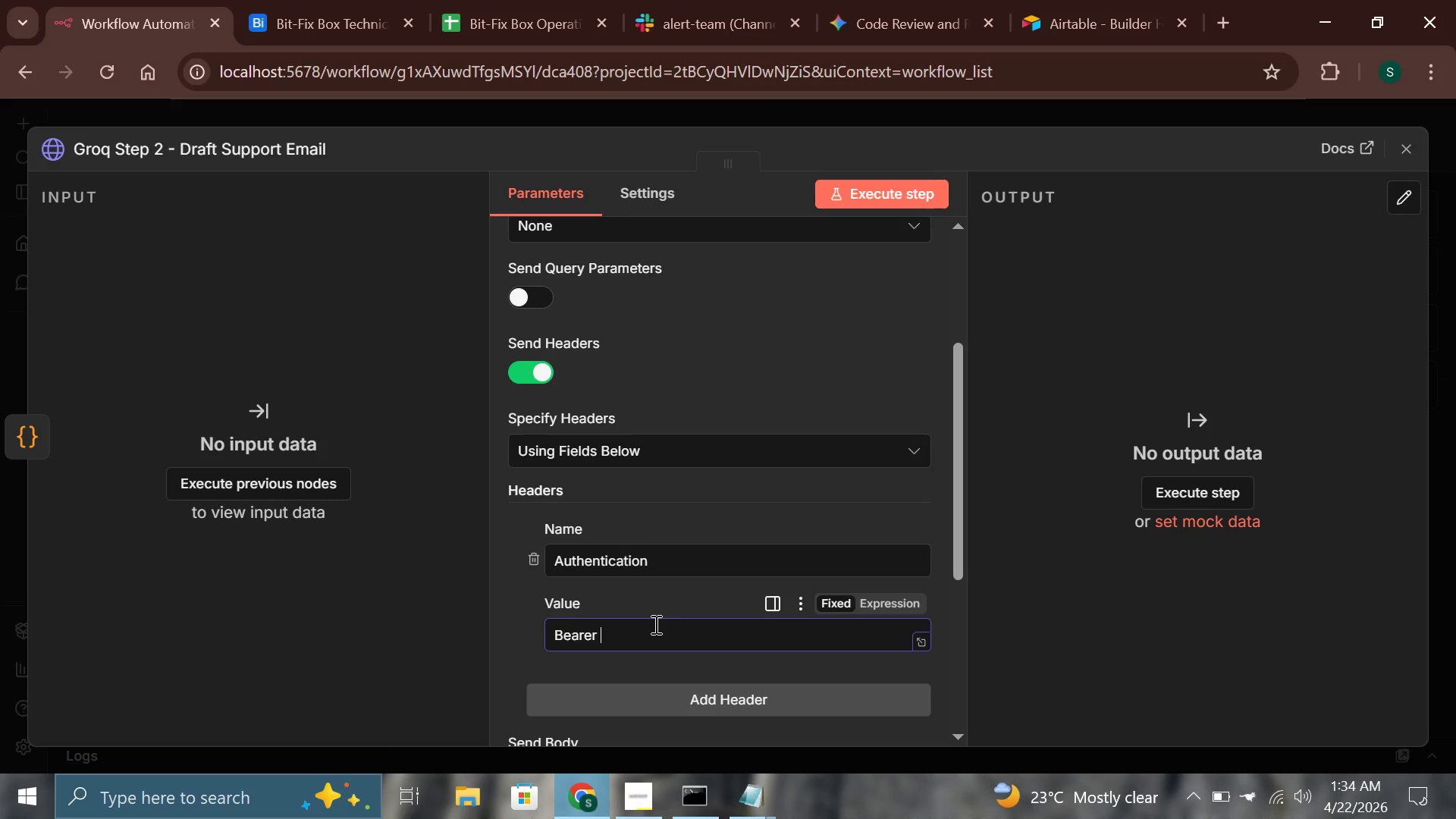 
left_click([742, 782])
 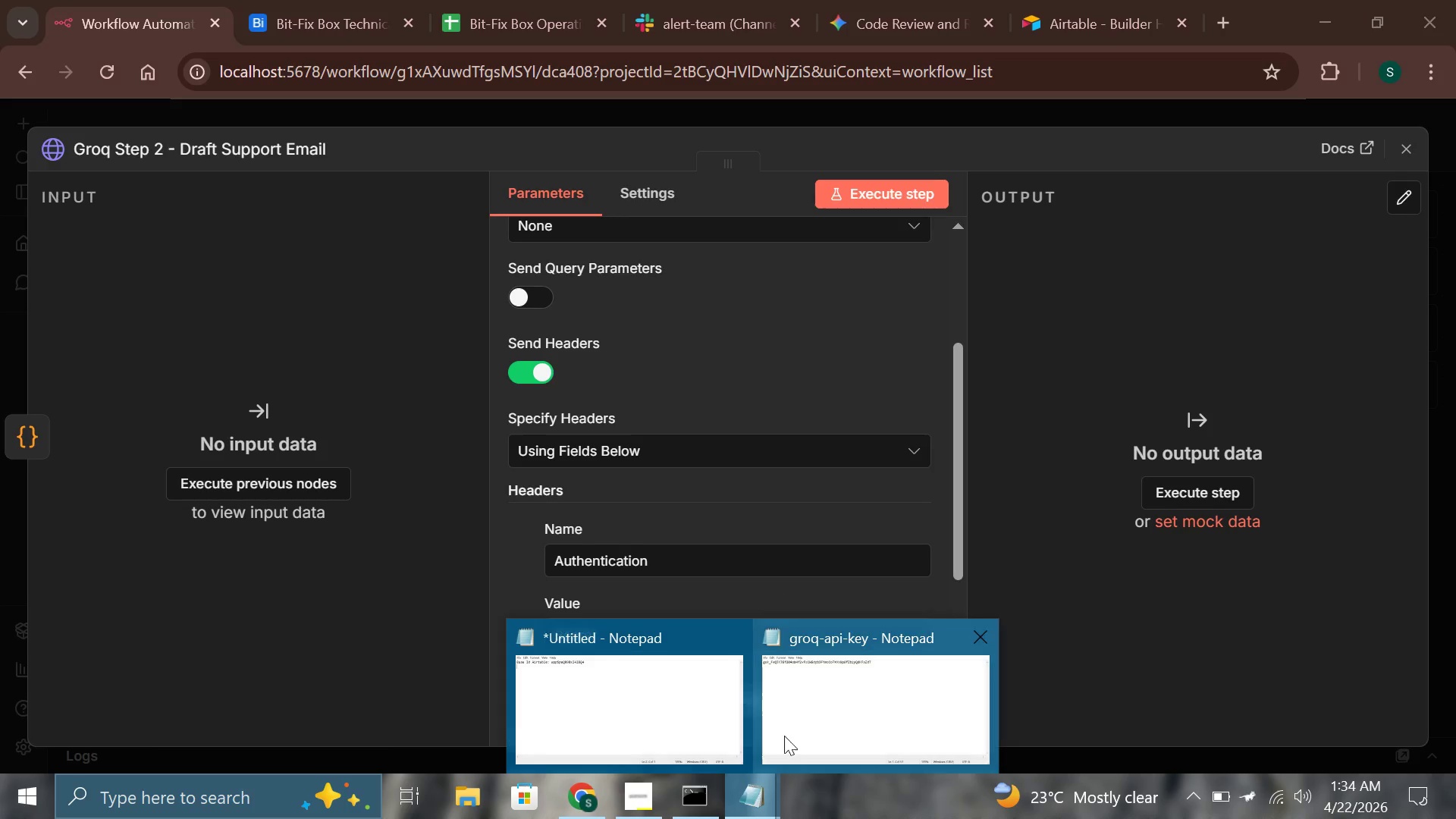 
left_click([795, 721])
 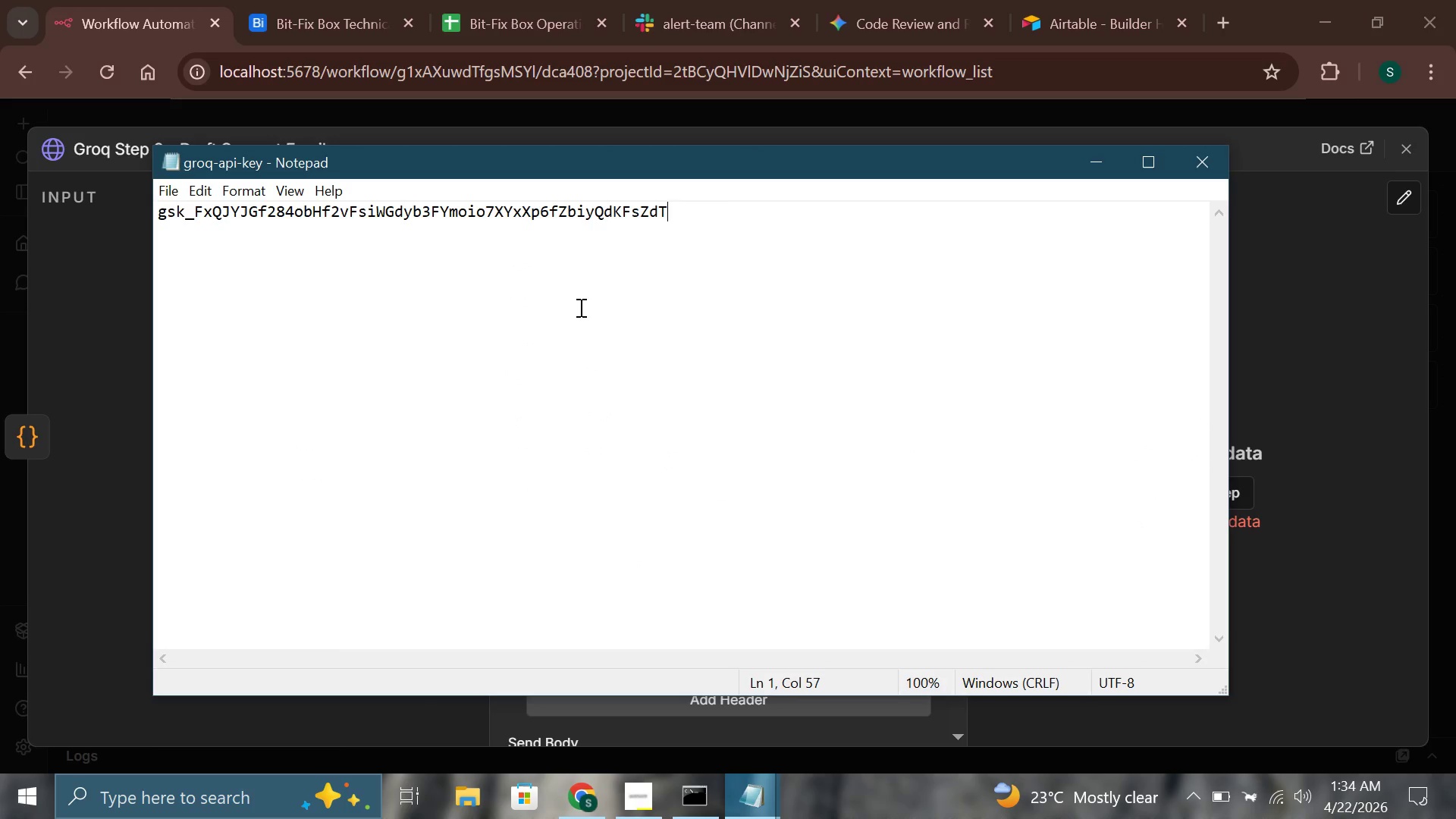 
left_click([588, 237])
 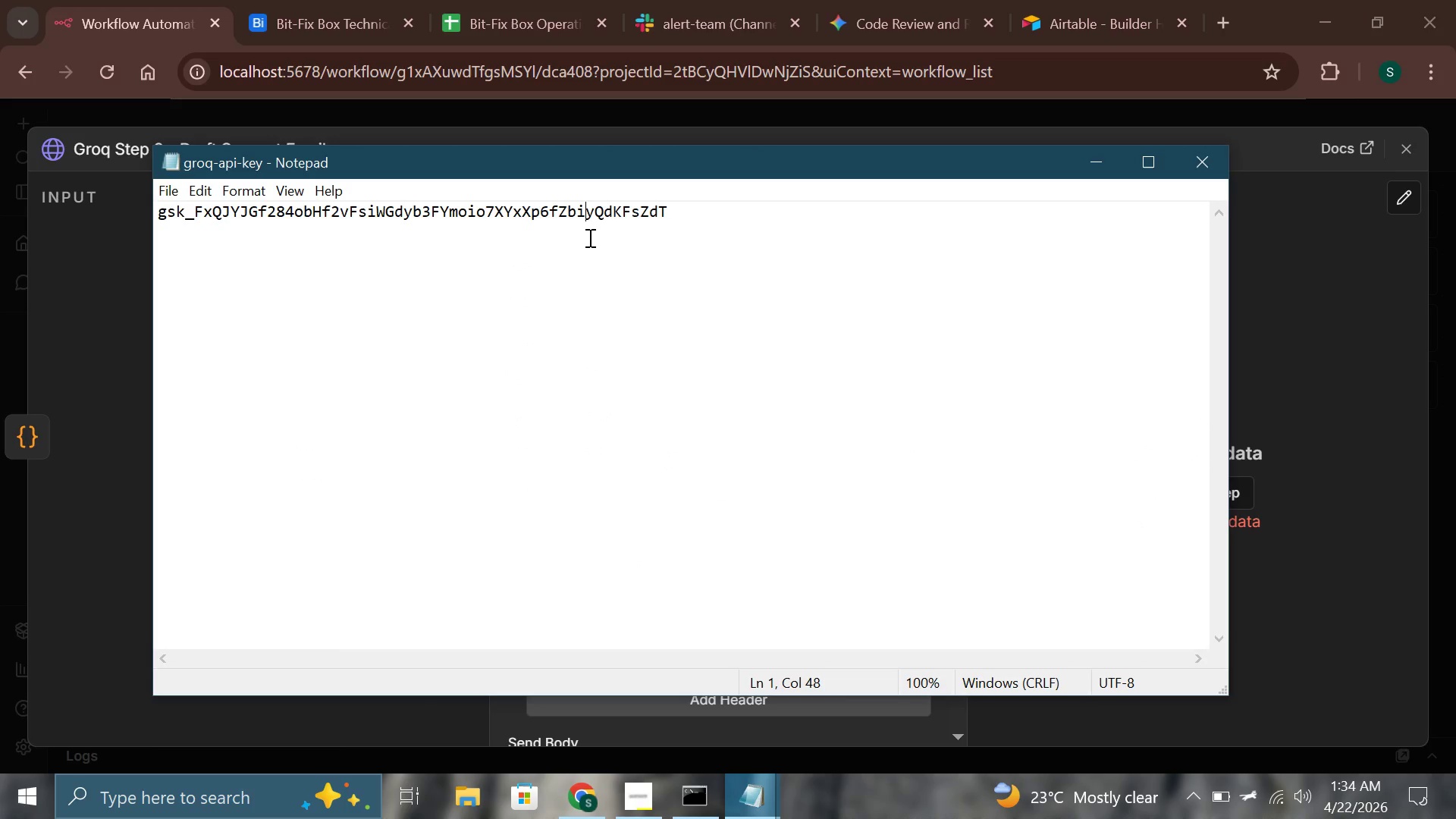 
key(Control+A)
 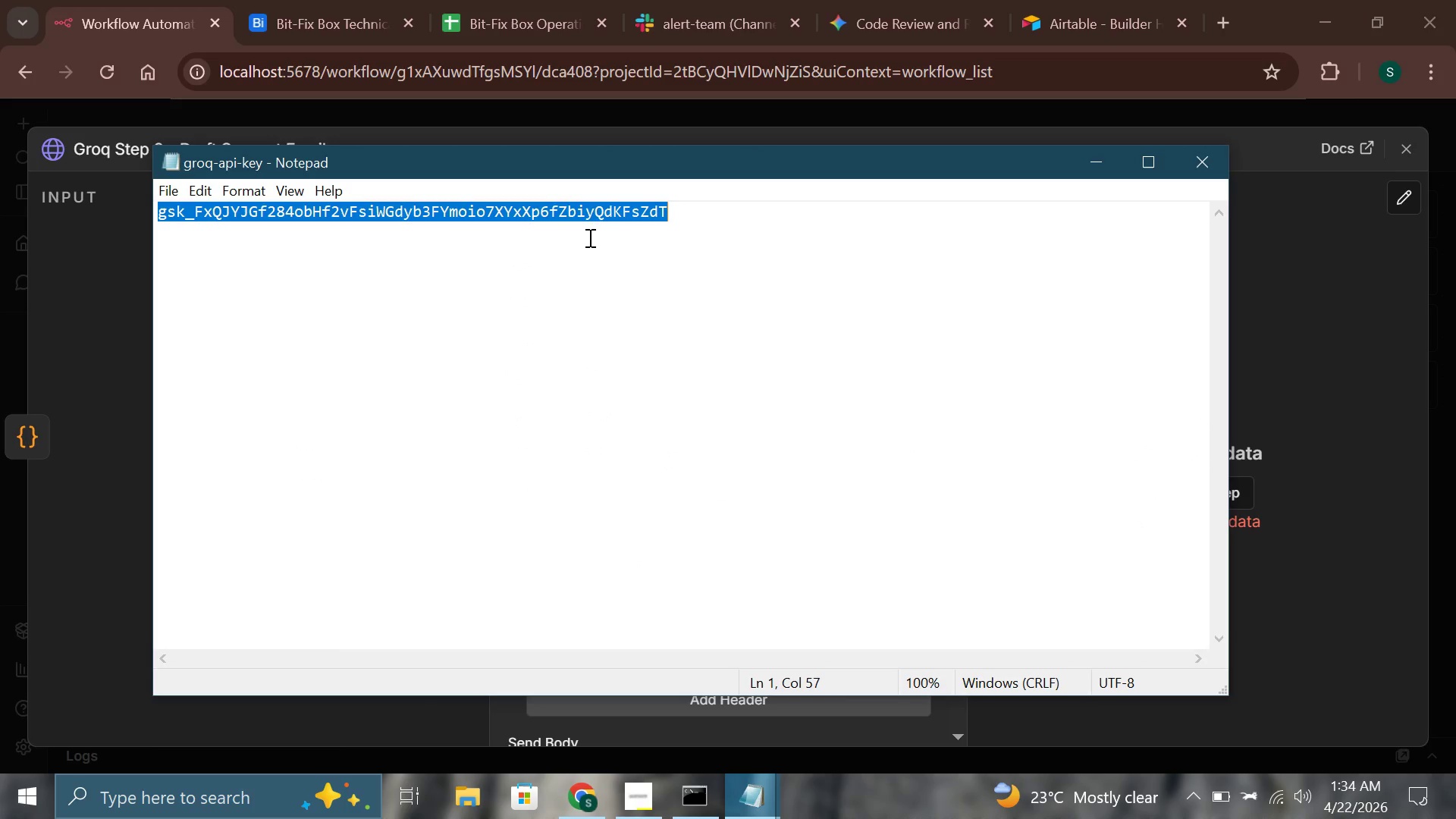 
key(Control+C)
 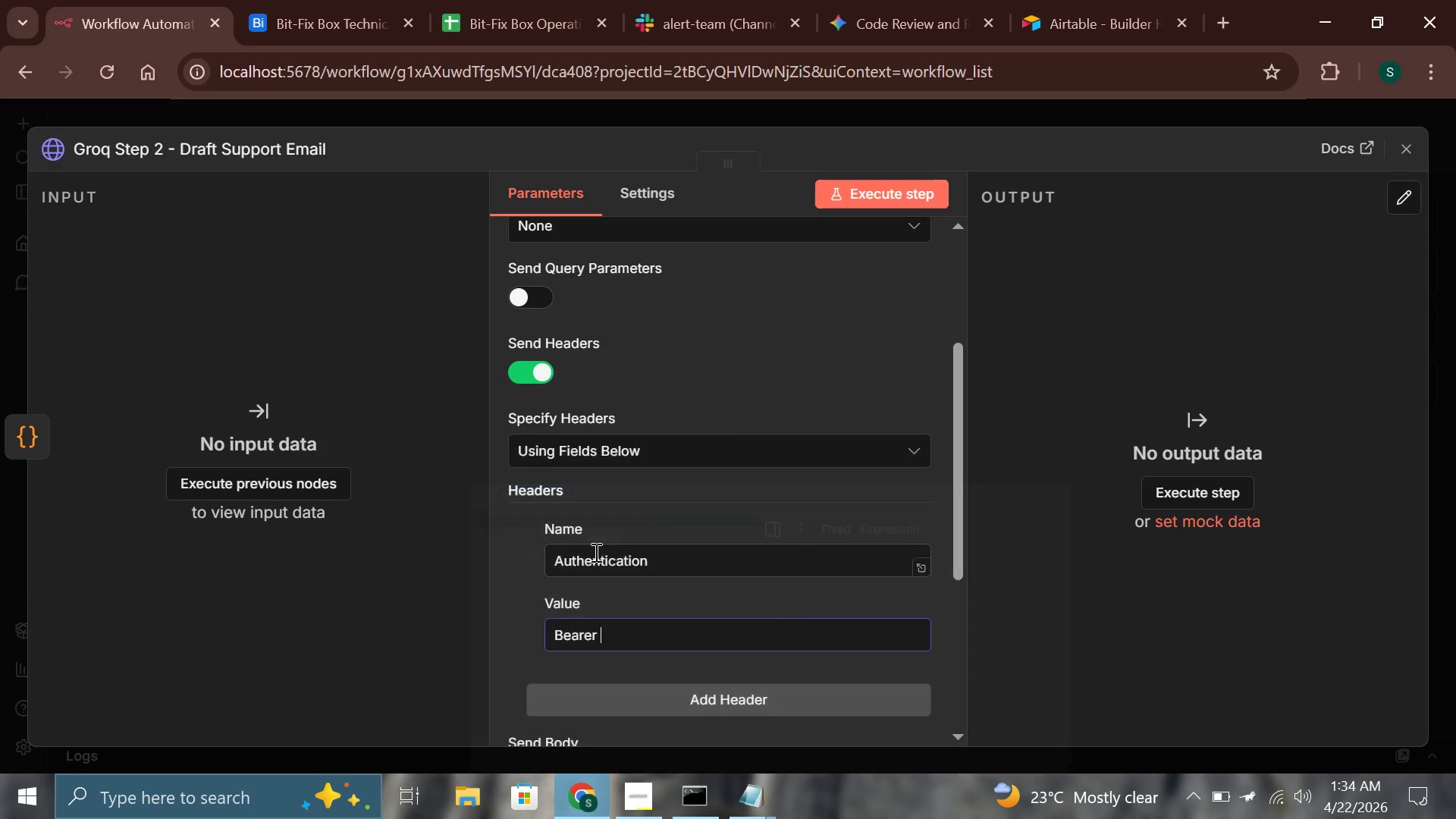 
key(Control+V)
 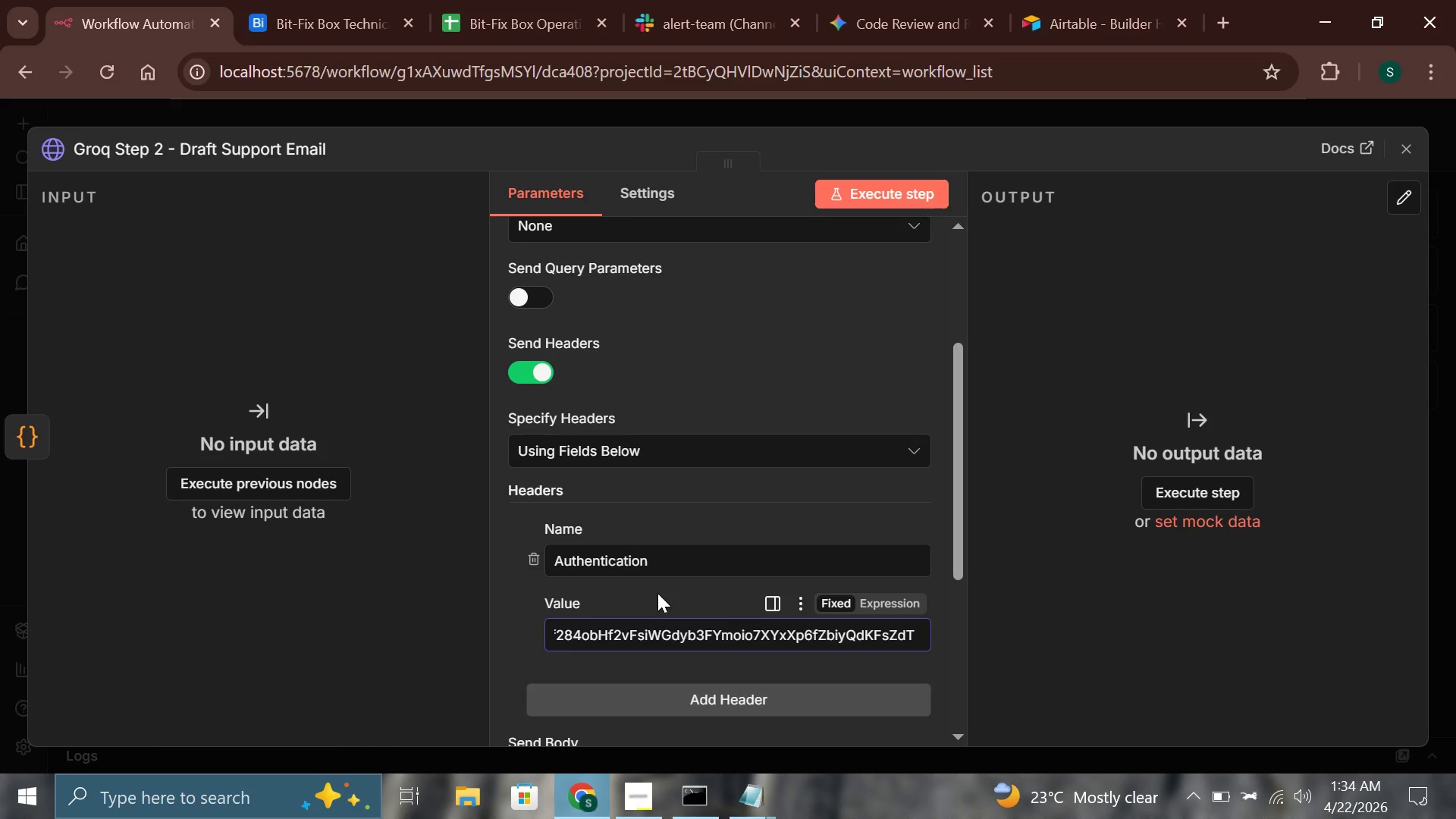 
scroll: coordinate [657, 593], scroll_direction: down, amount: 1.0
 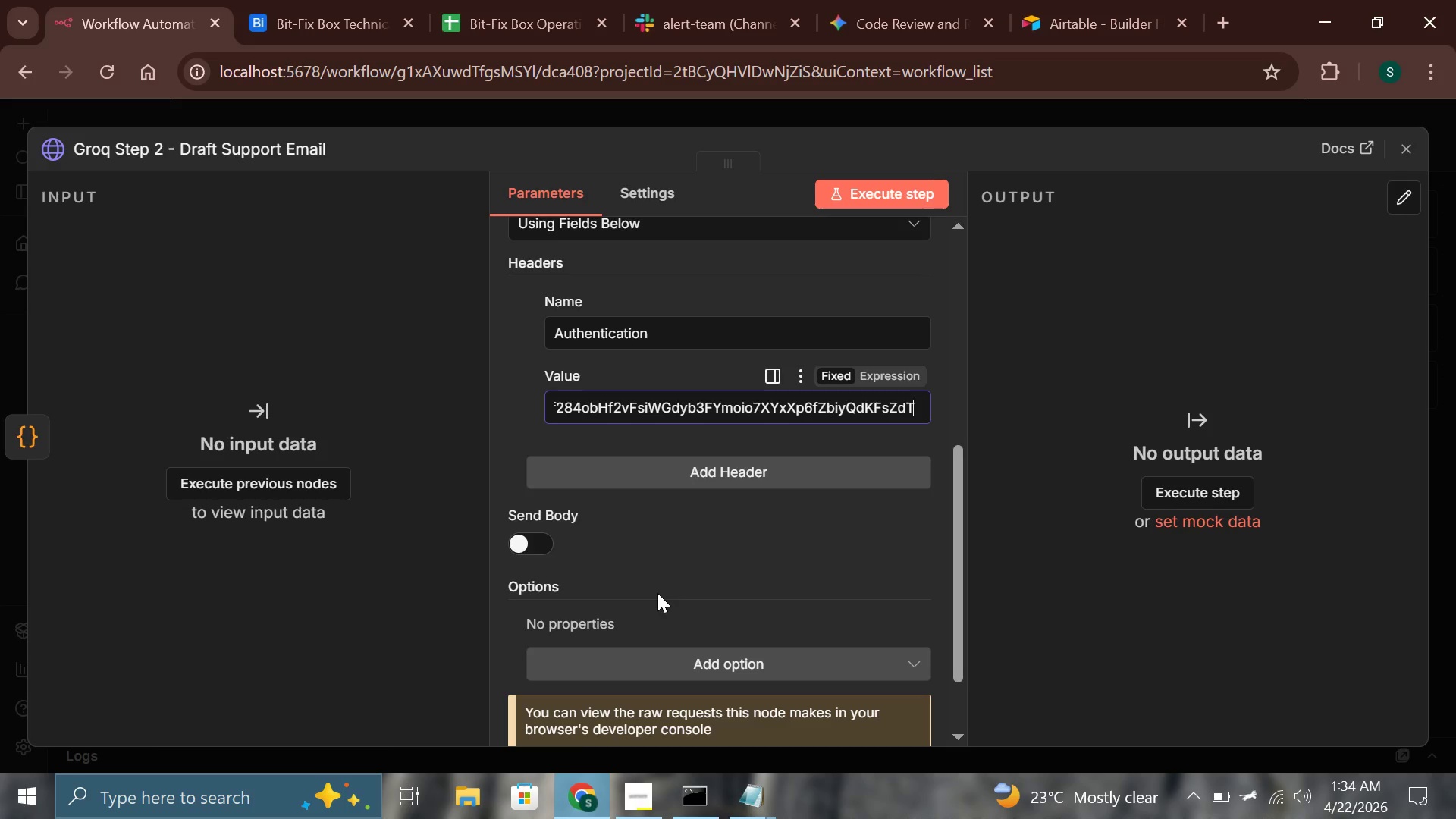 
wait(7.81)
 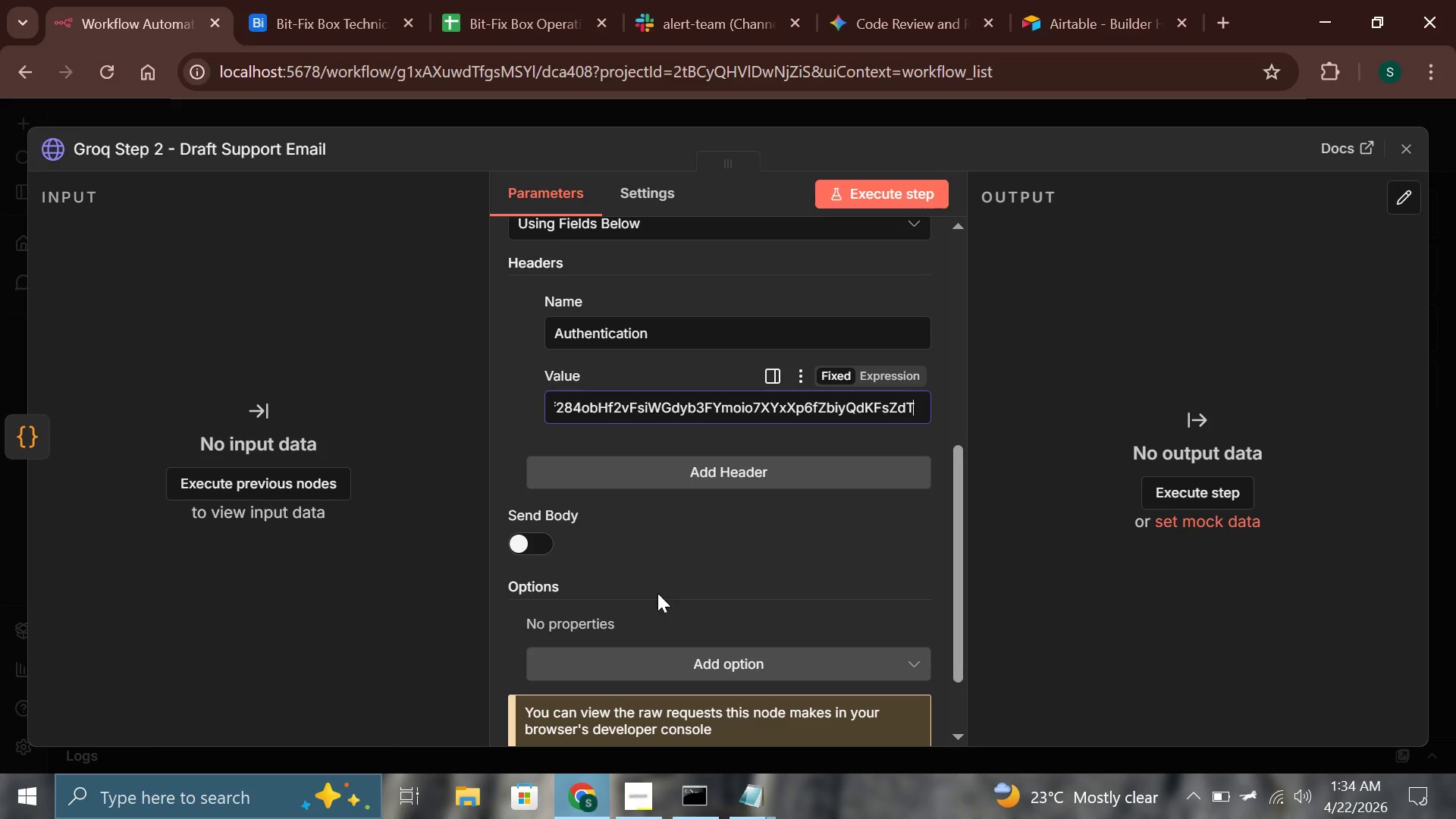 
scroll: coordinate [679, 554], scroll_direction: down, amount: 2.0
 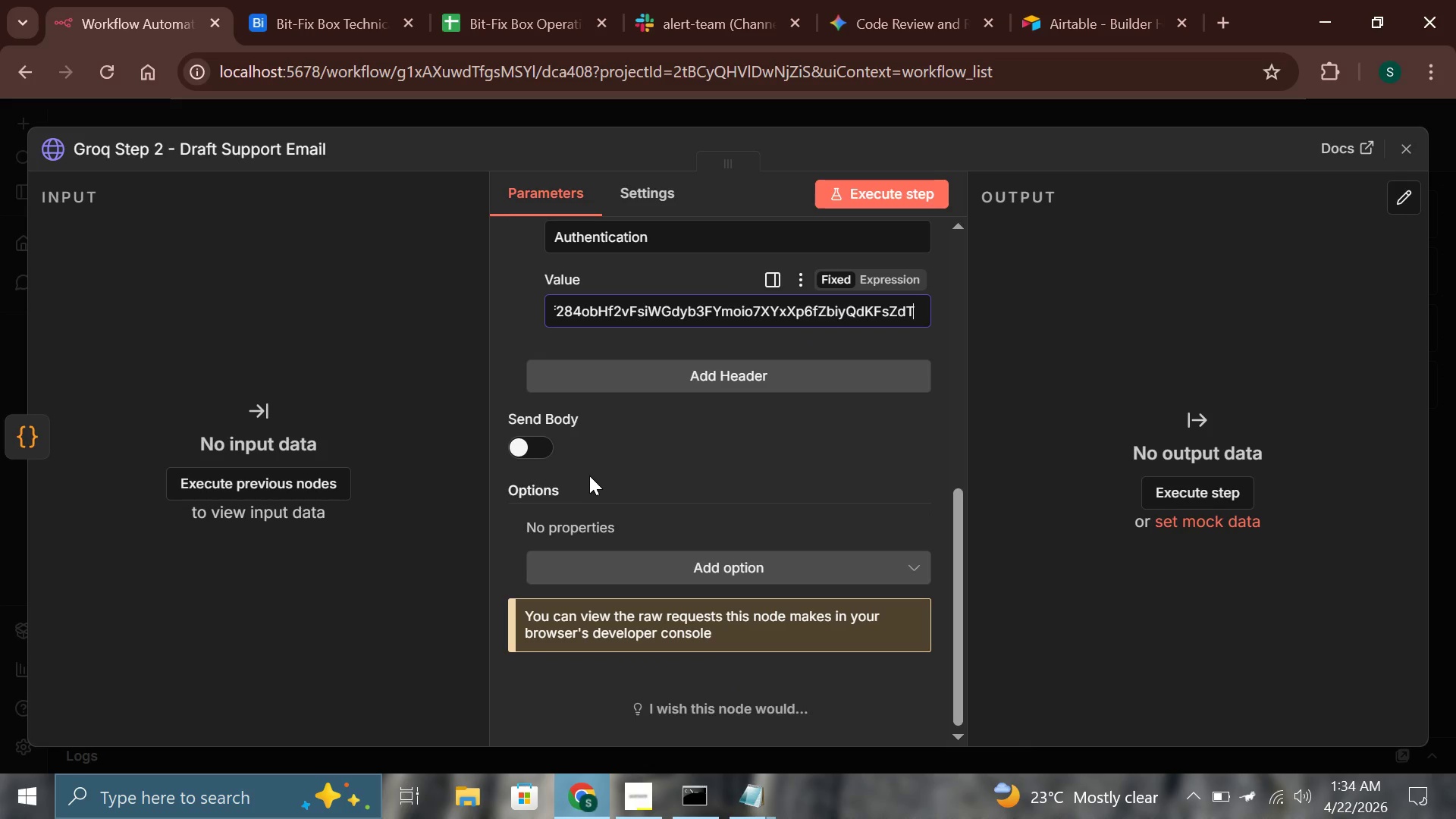 
left_click([528, 444])
 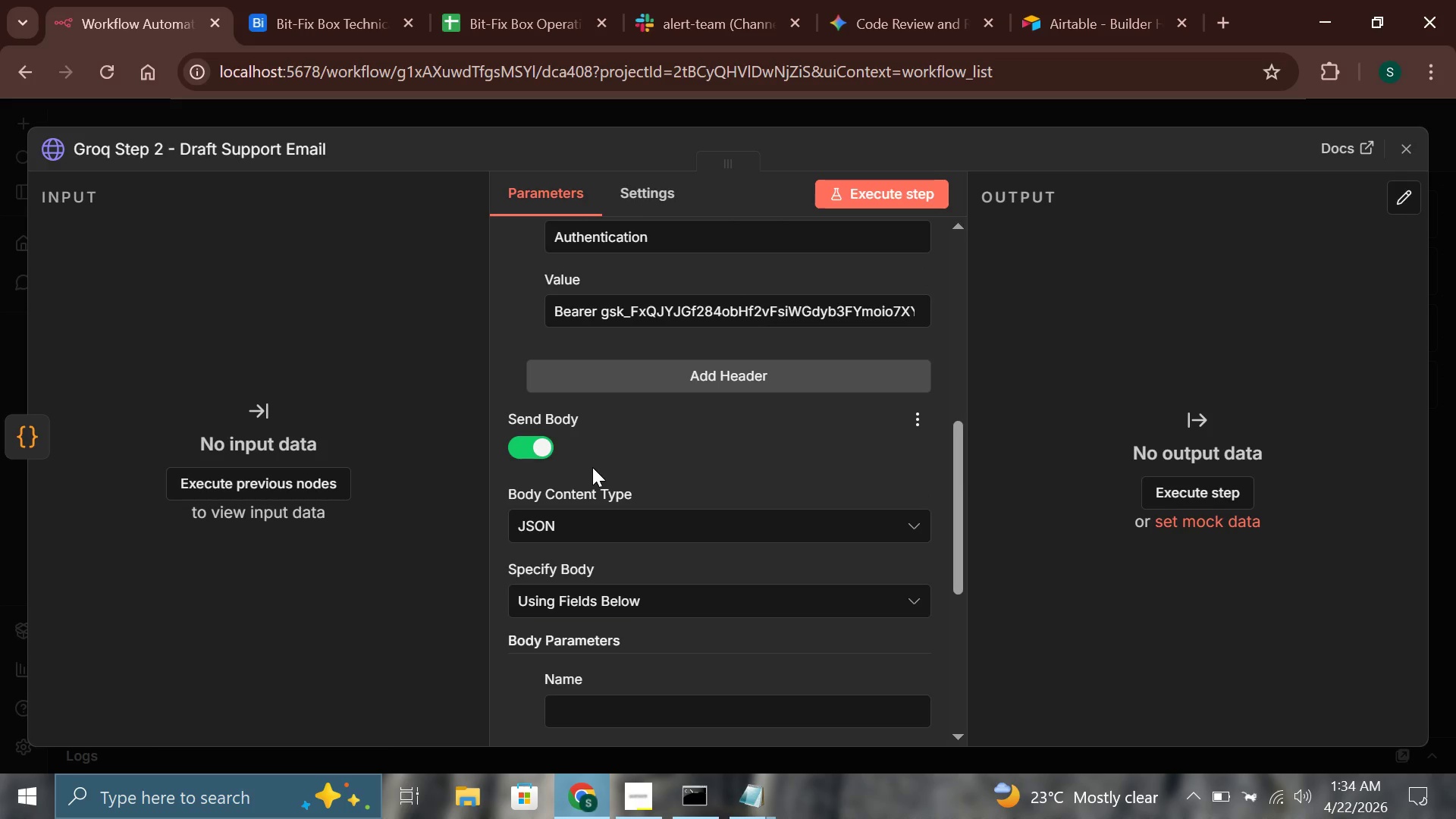 
scroll: coordinate [592, 467], scroll_direction: down, amount: 2.0
 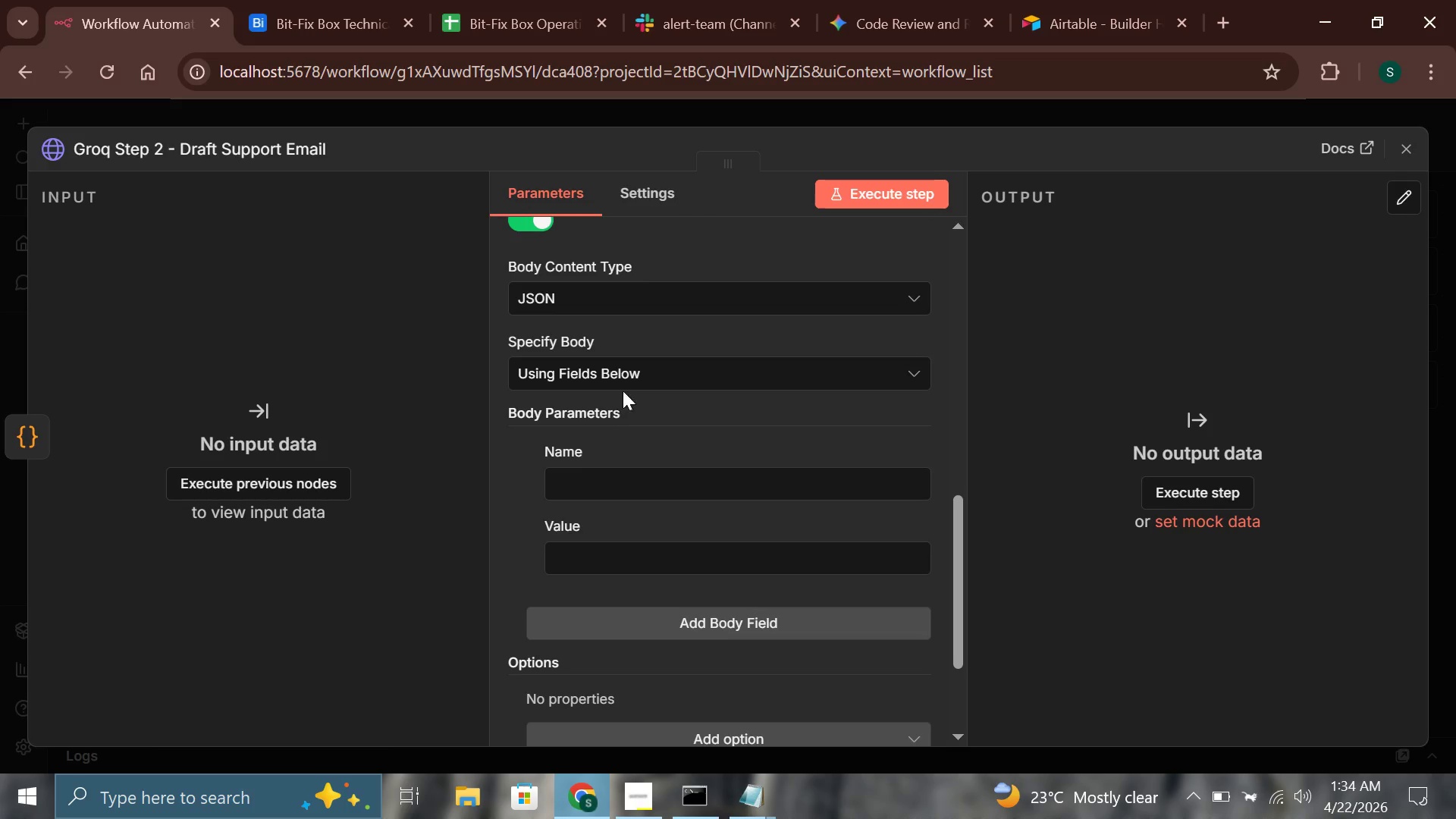 
left_click([628, 373])
 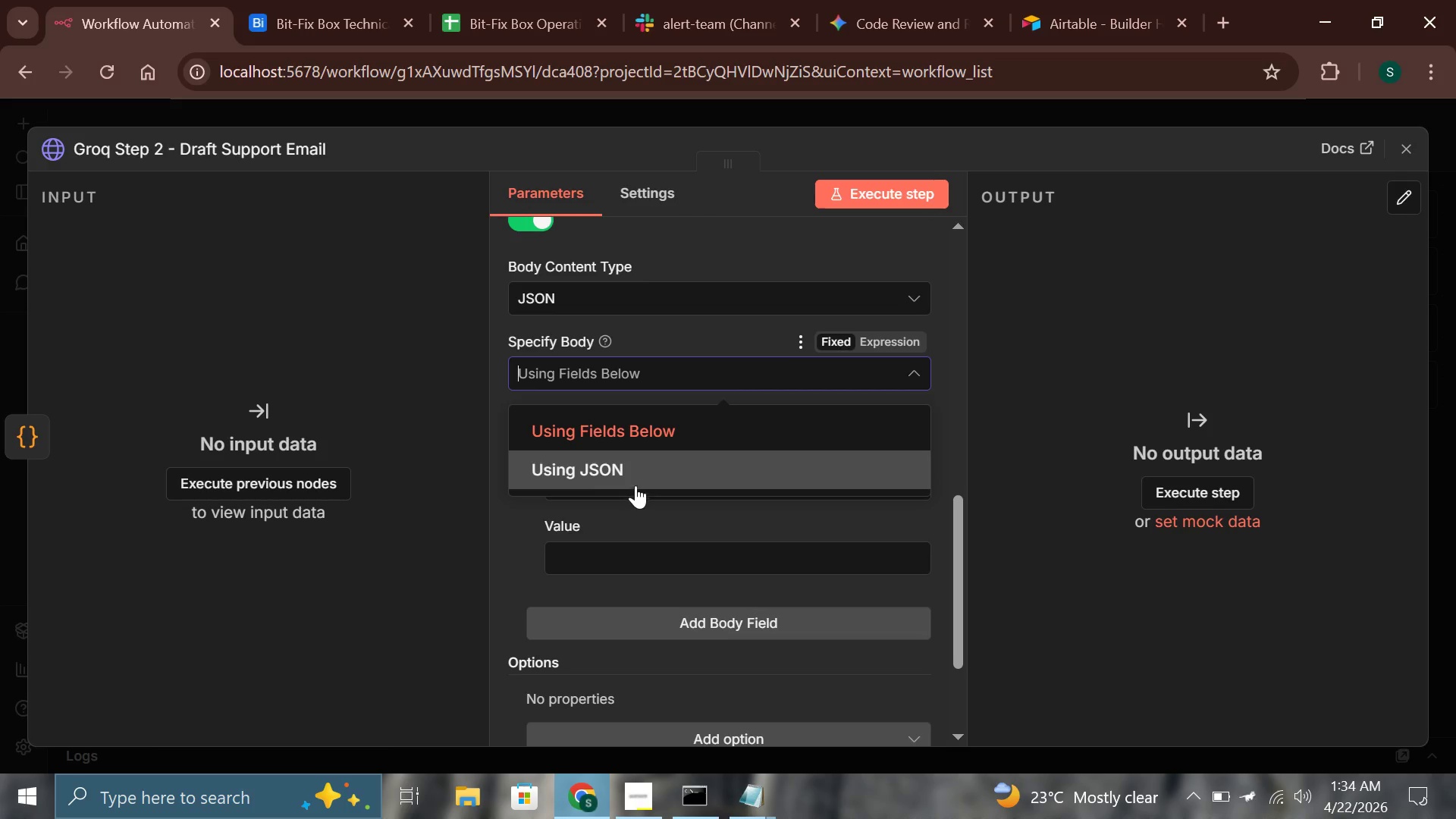 
left_click([635, 469])
 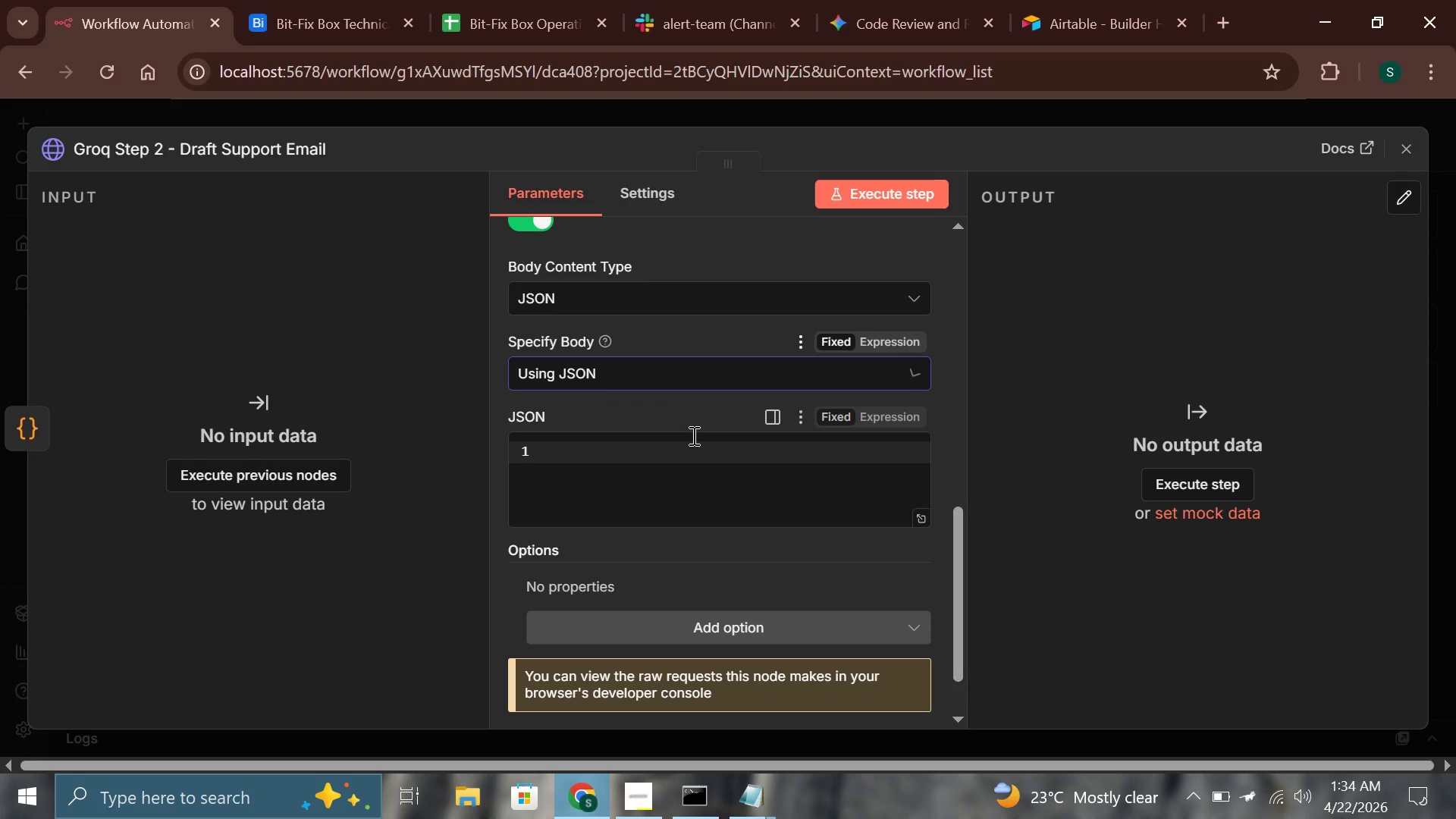 
scroll: coordinate [692, 435], scroll_direction: down, amount: 1.0